 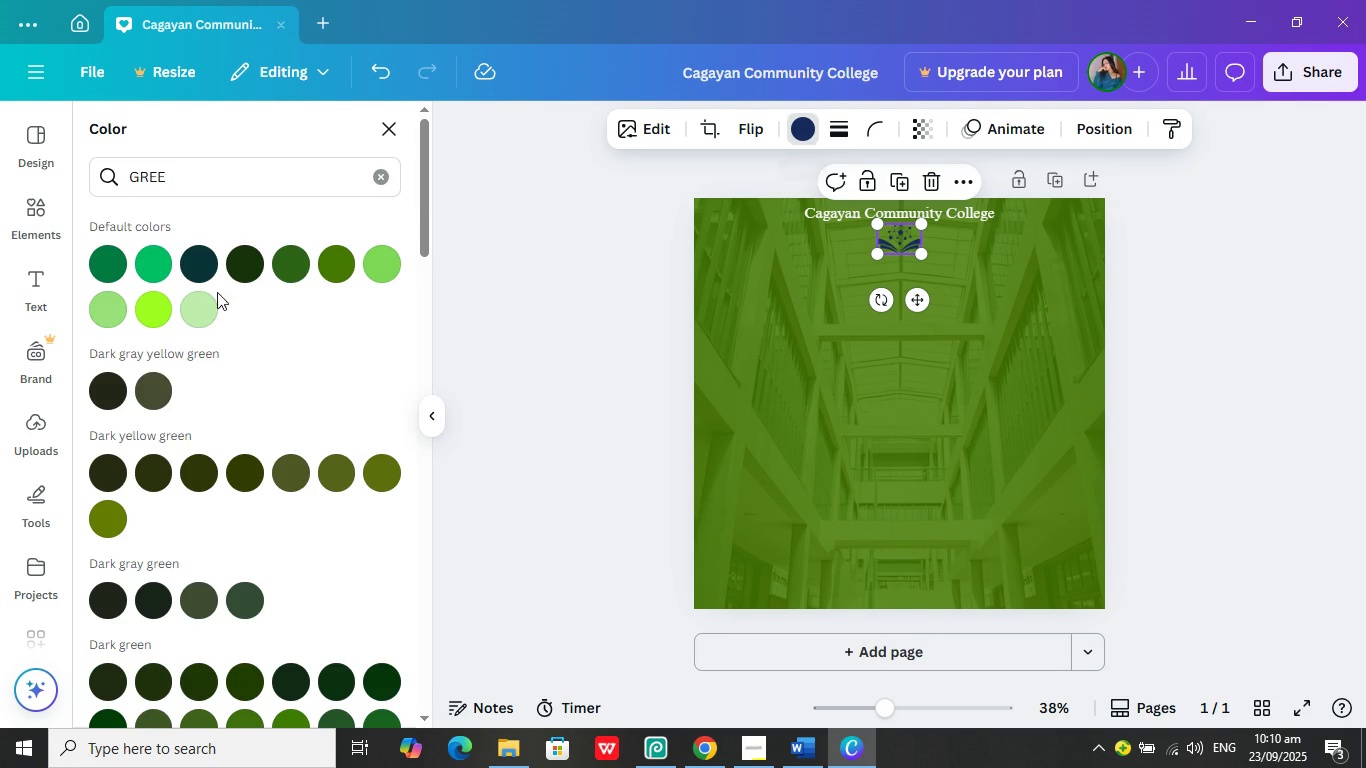 
scroll: coordinate [336, 601], scroll_direction: down, amount: 2.0
 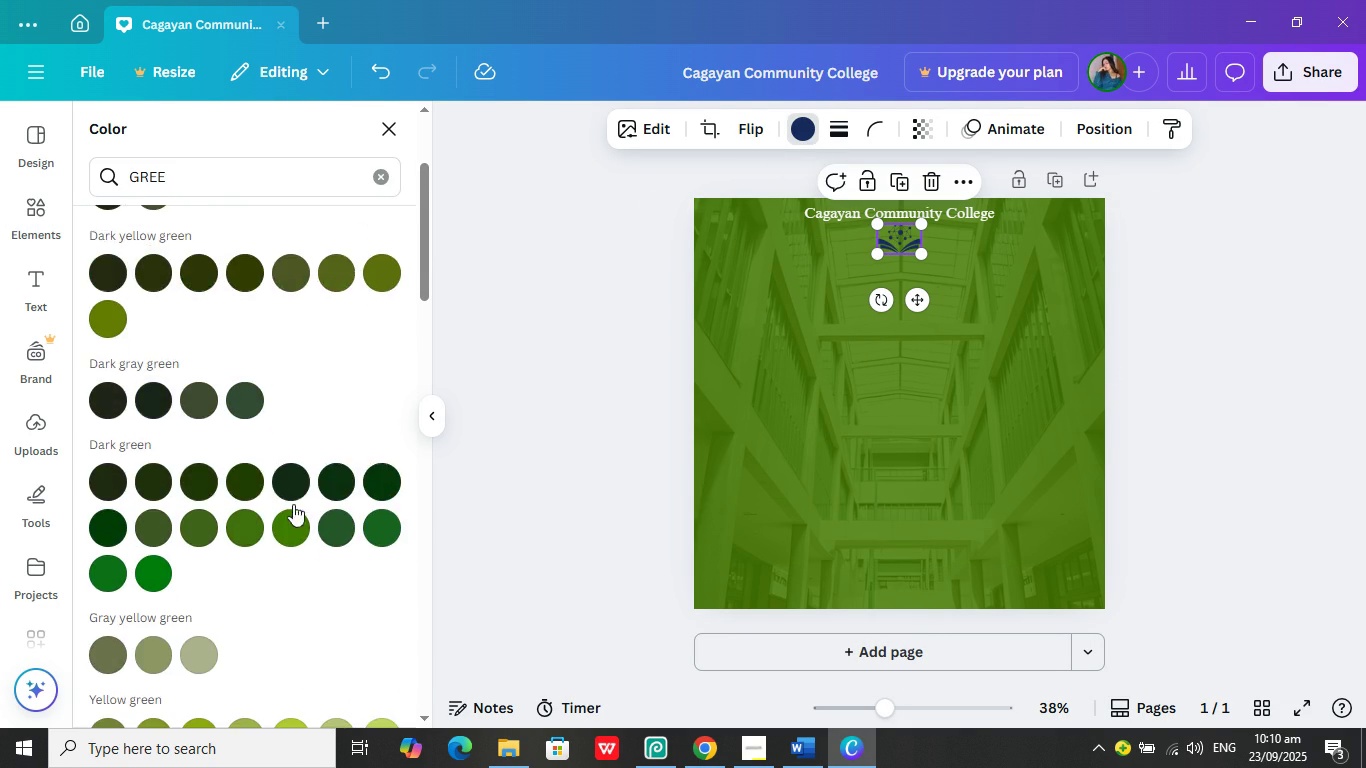 
scroll: coordinate [254, 409], scroll_direction: up, amount: 3.0
 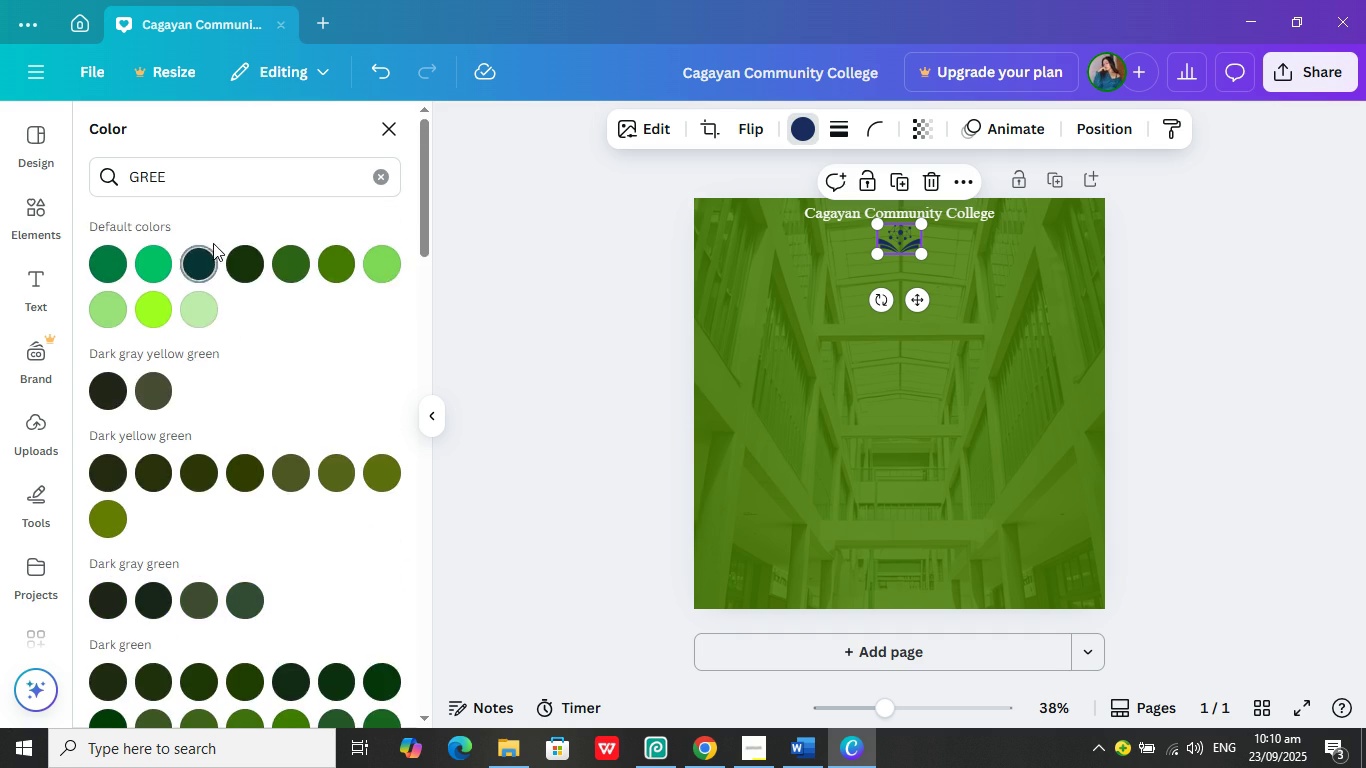 
scroll: coordinate [217, 345], scroll_direction: down, amount: 5.0
 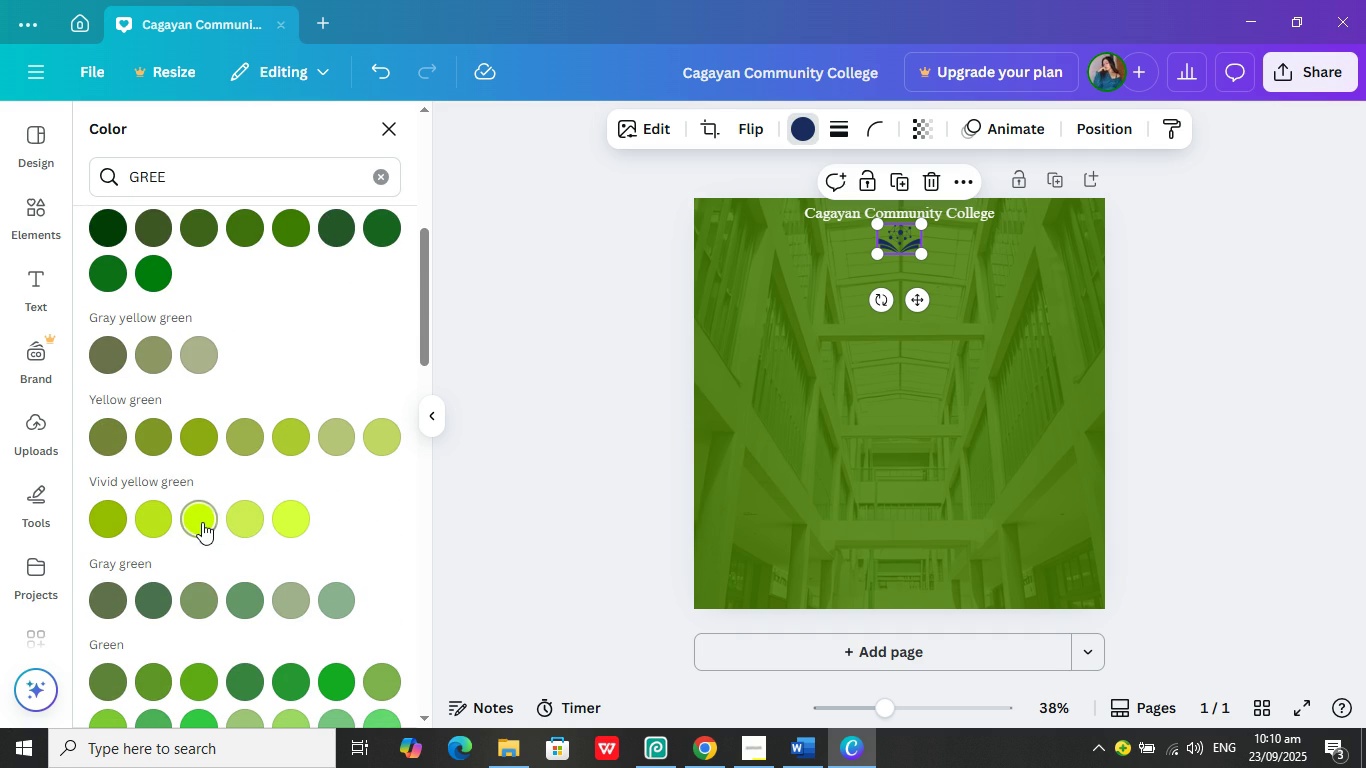 
left_click([202, 522])
 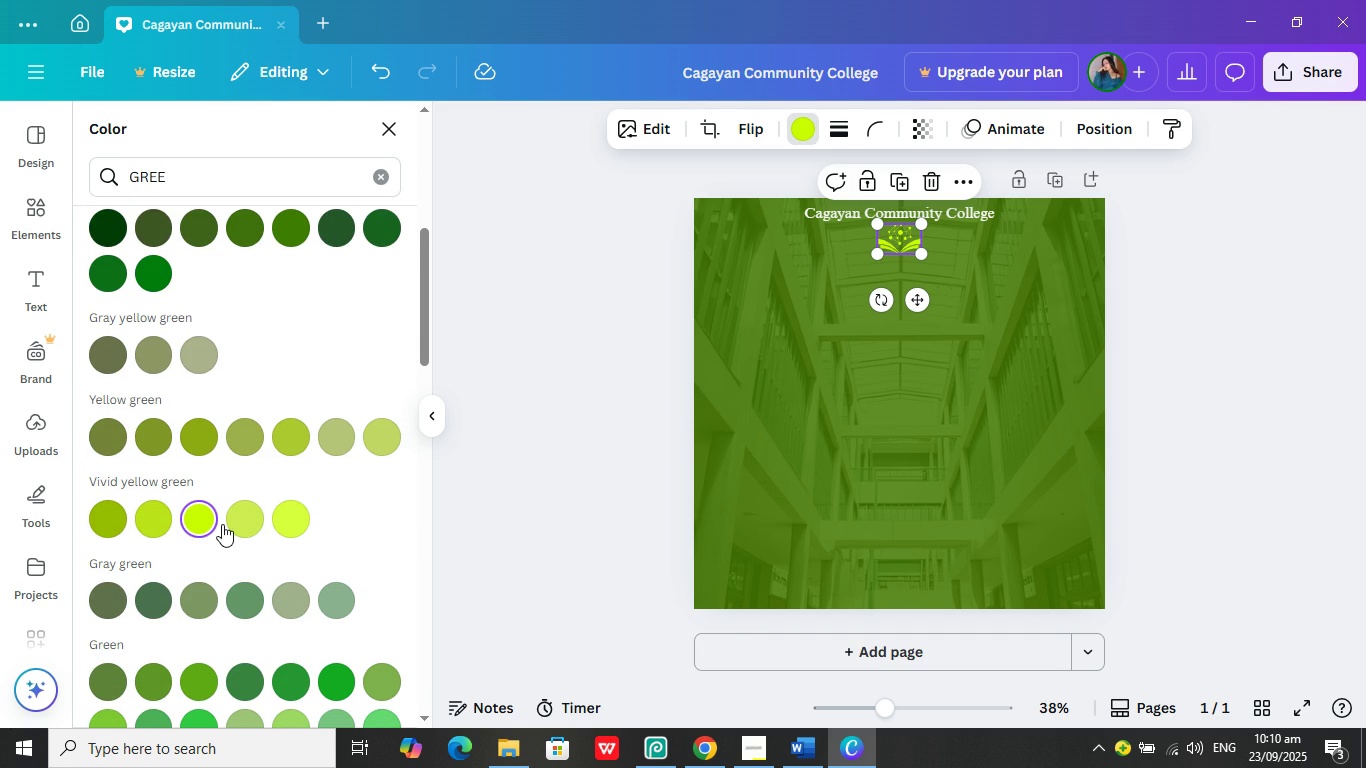 
scroll: coordinate [281, 452], scroll_direction: down, amount: 11.0
 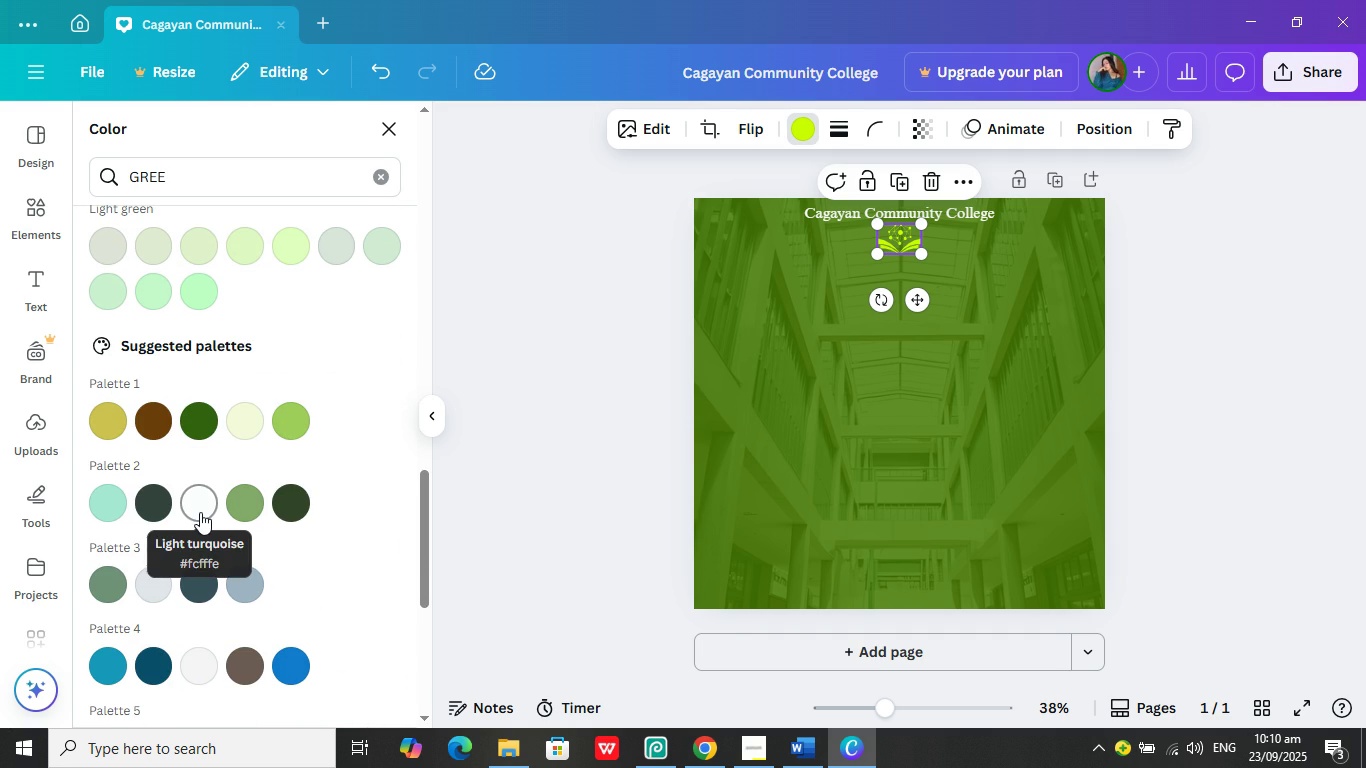 
left_click([200, 512])
 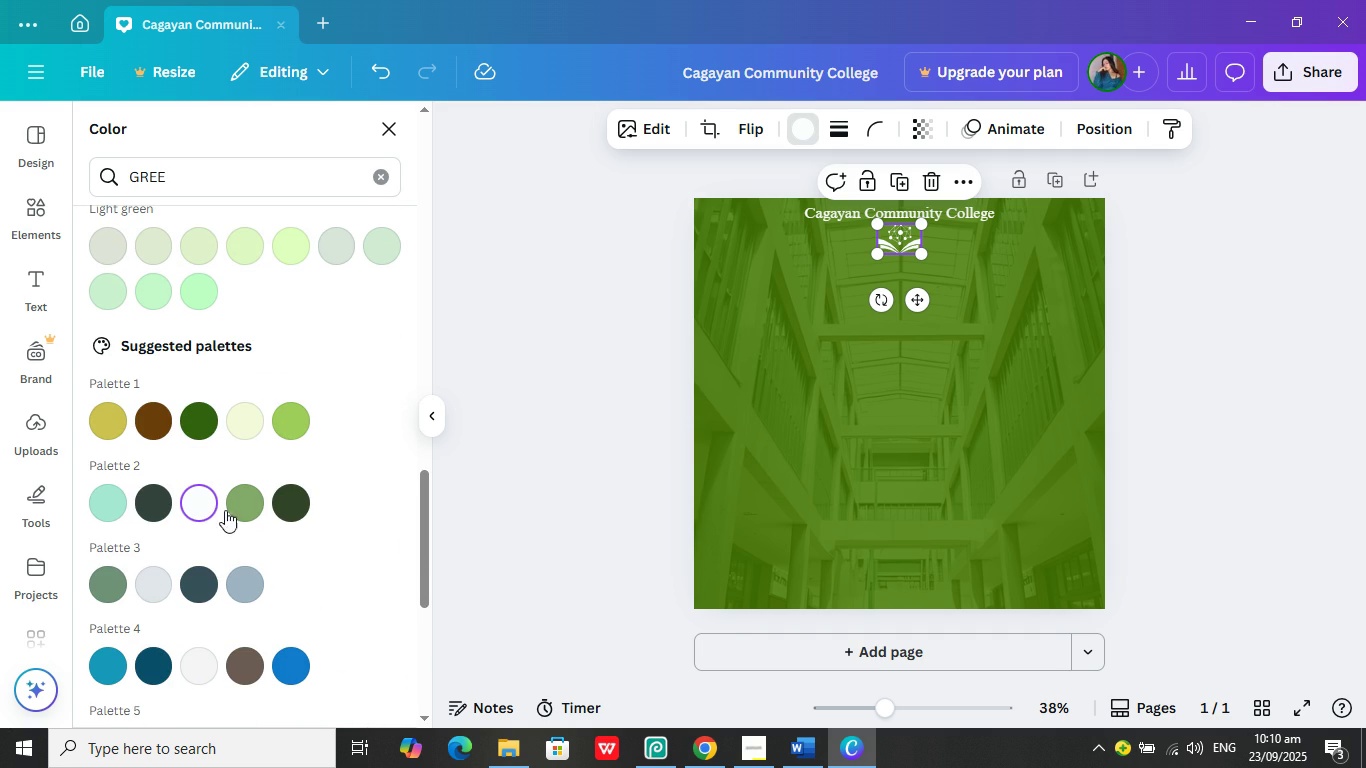 
scroll: coordinate [323, 527], scroll_direction: down, amount: 1.0
 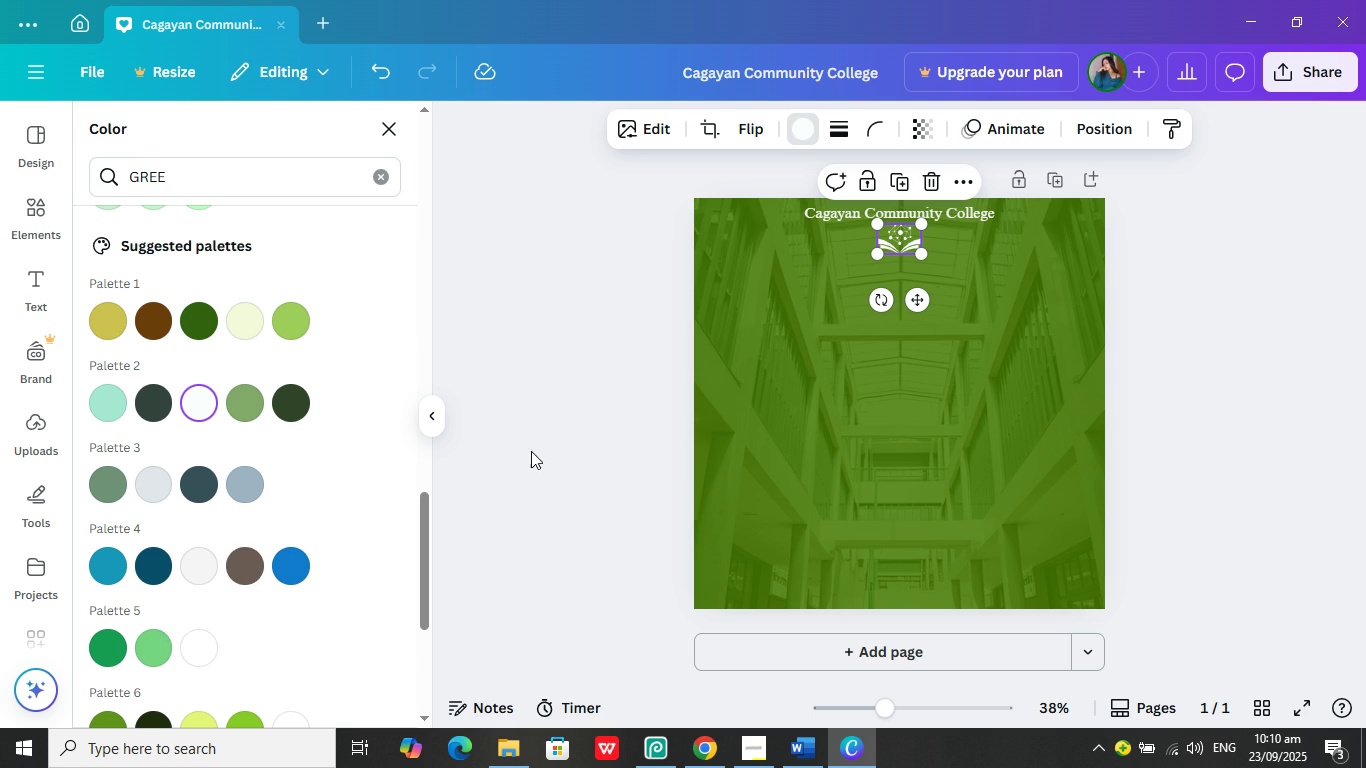 
left_click([540, 445])
 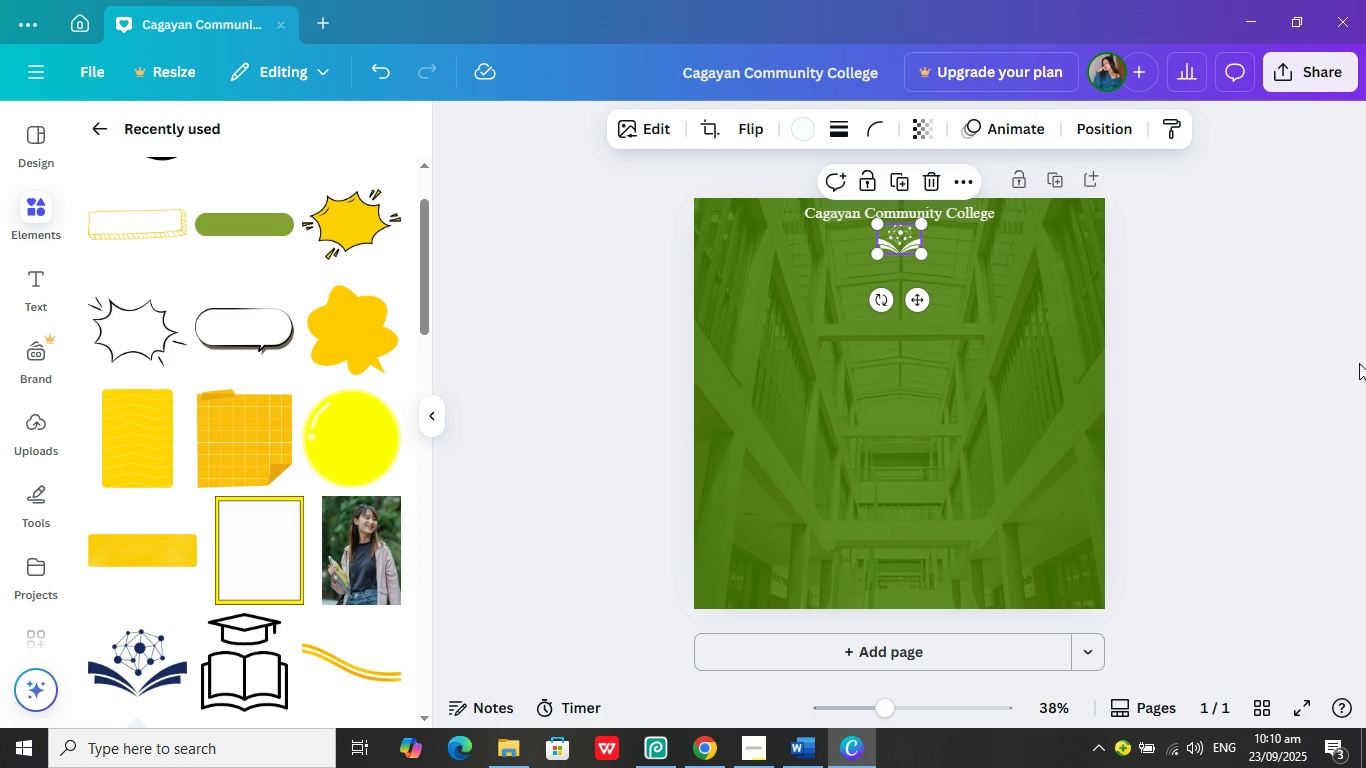 
left_click([1360, 363])
 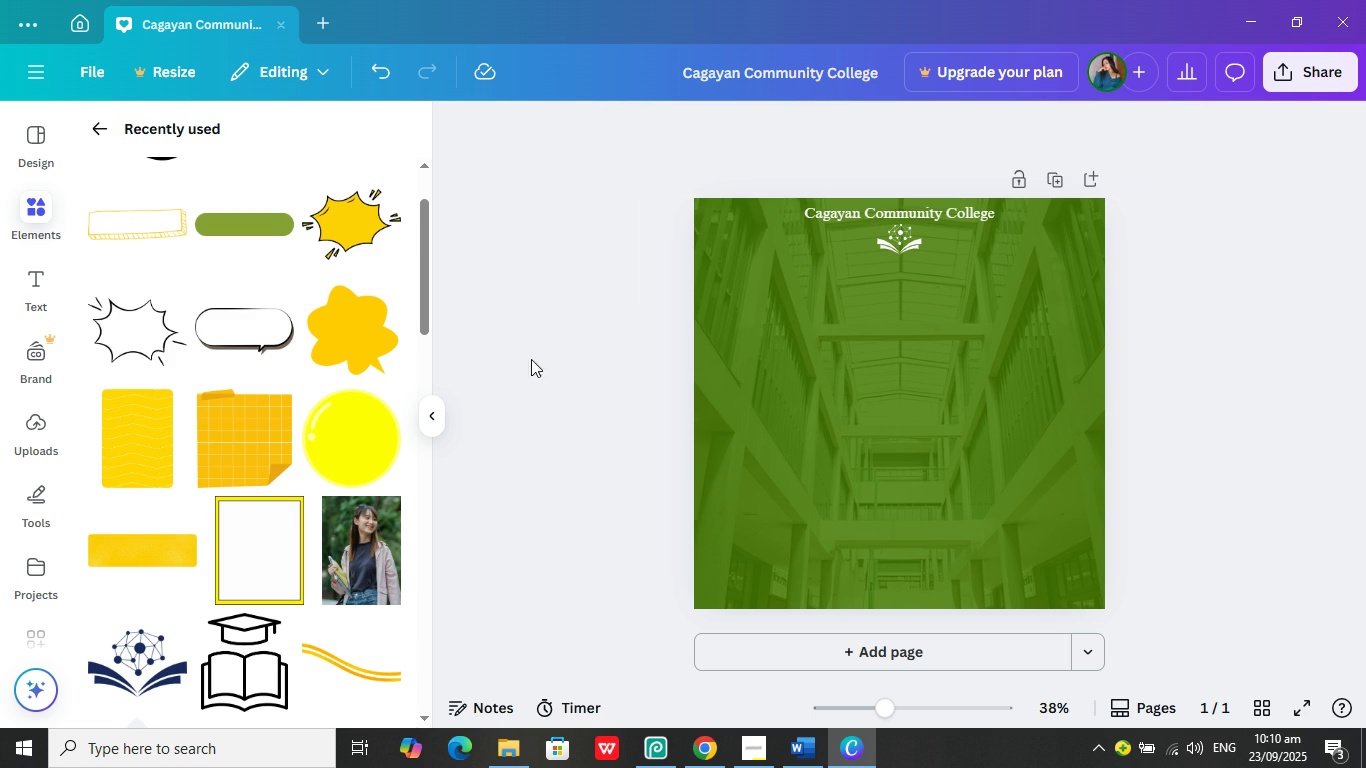 
wait(5.82)
 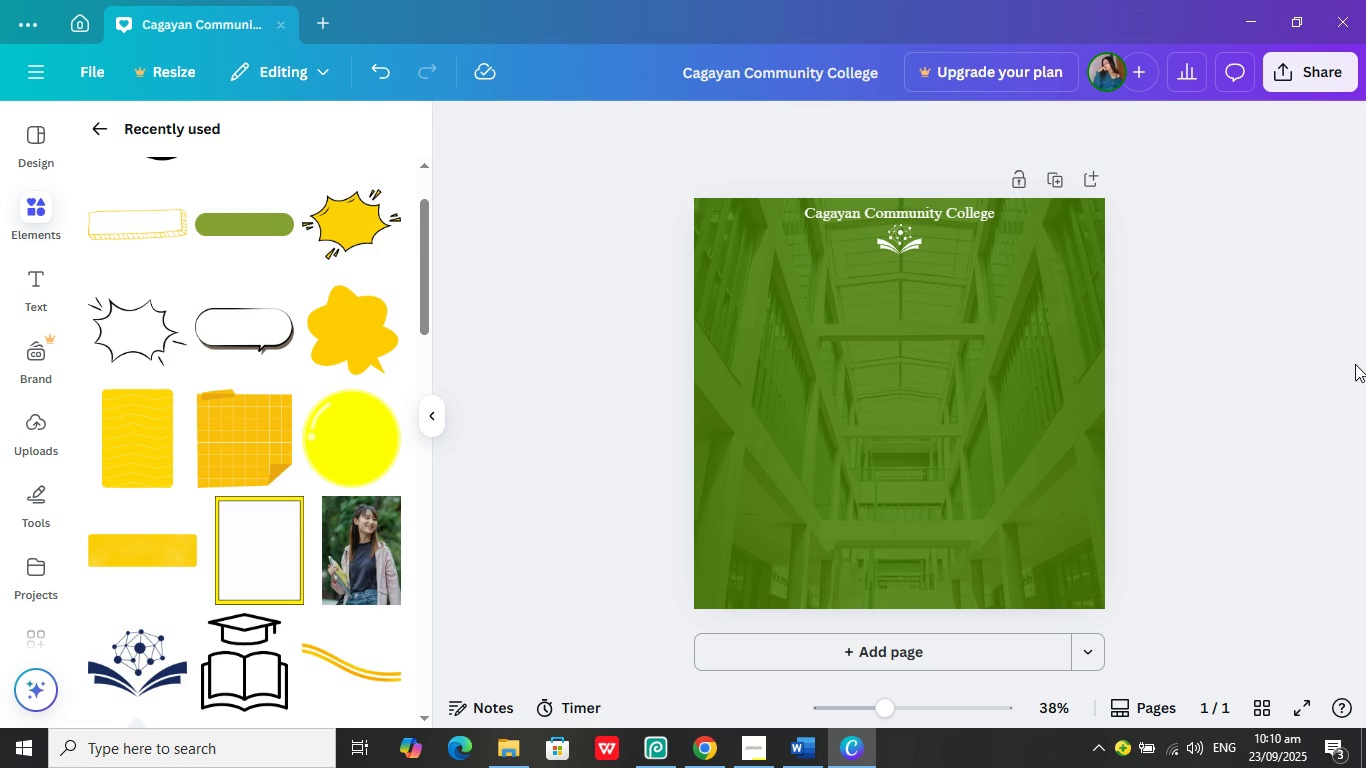 
scroll: coordinate [284, 305], scroll_direction: none, amount: 0.0
 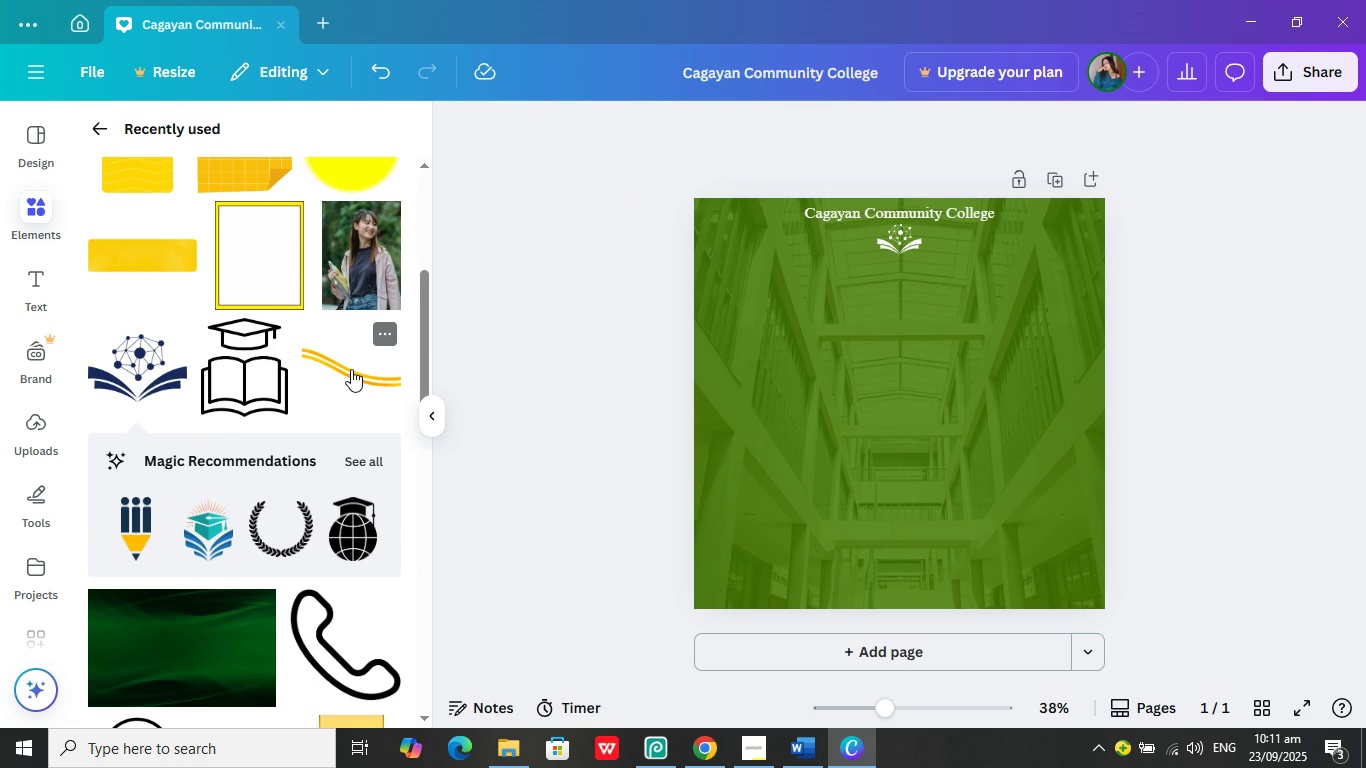 
left_click([351, 369])